 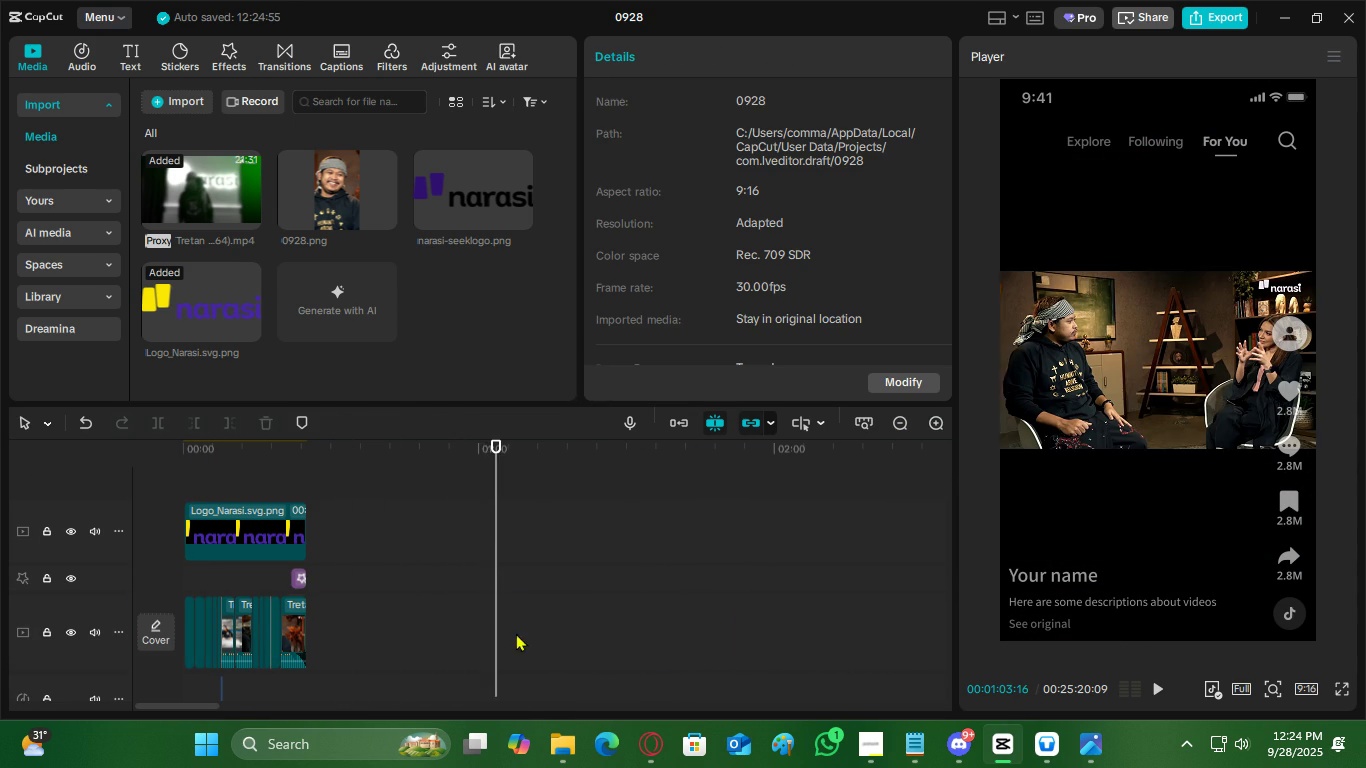 
key(Control+V)
 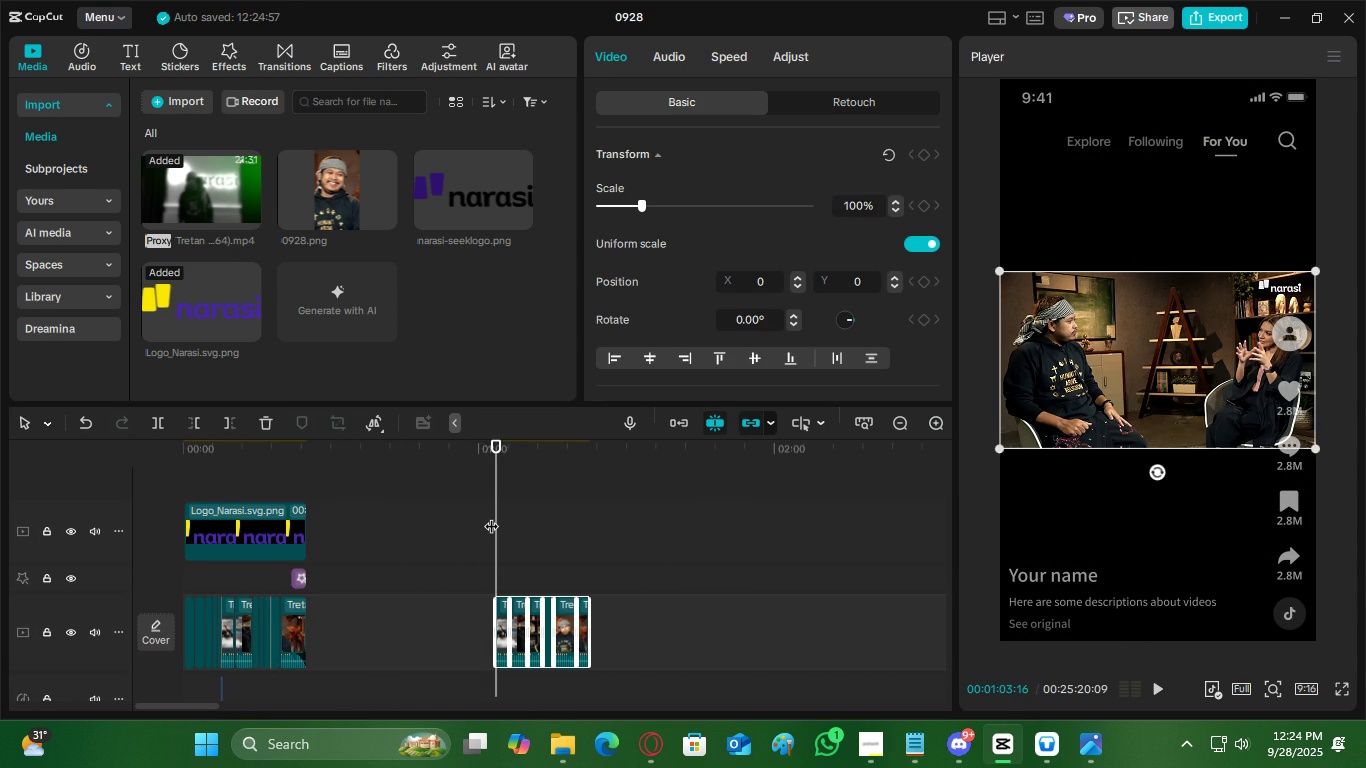 
left_click([491, 513])
 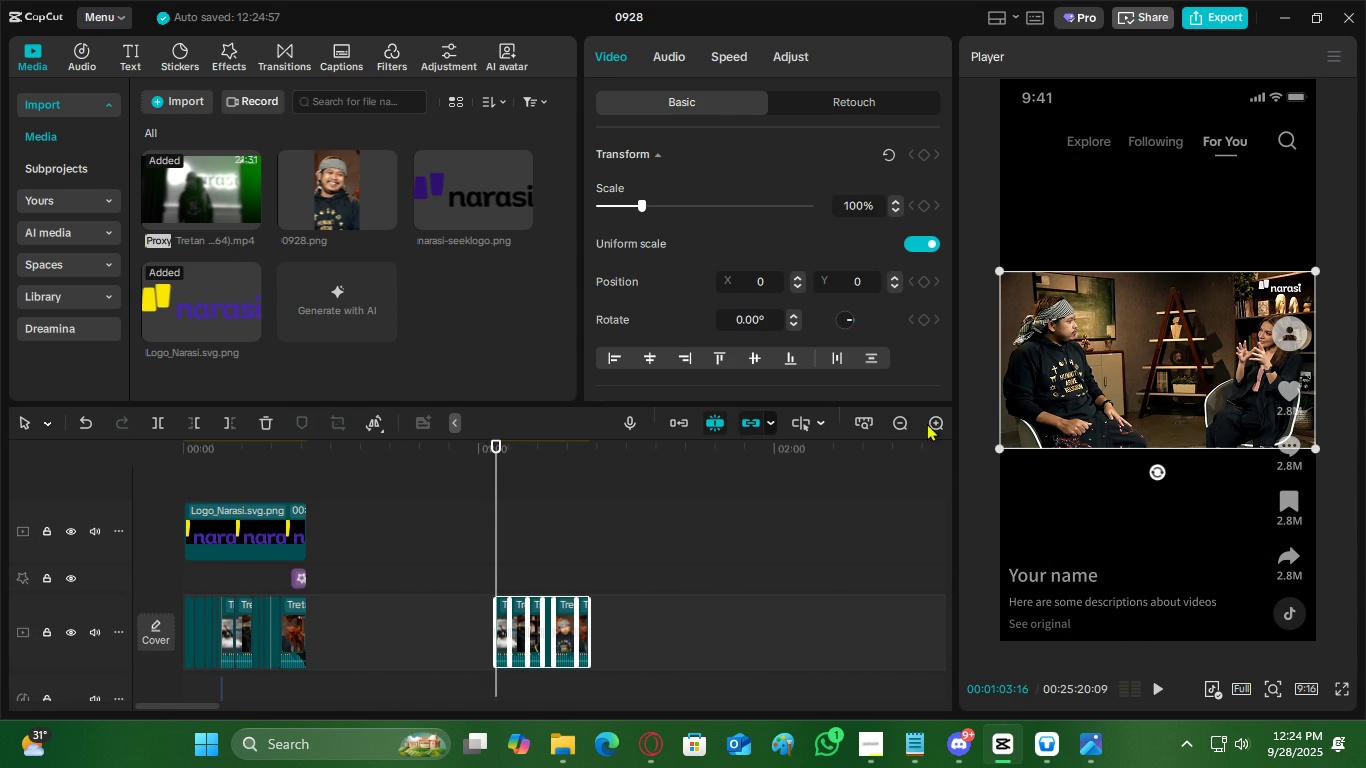 
double_click([928, 423])
 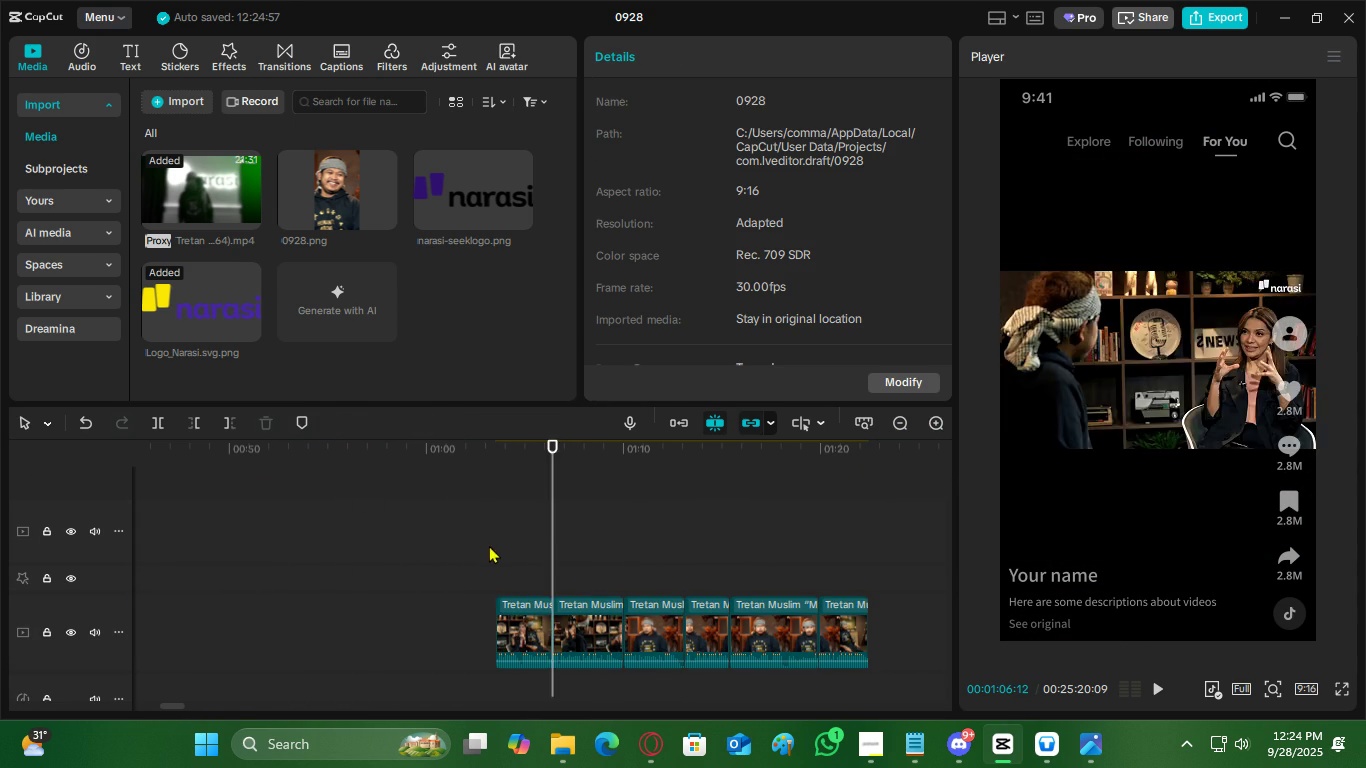 
double_click([488, 544])
 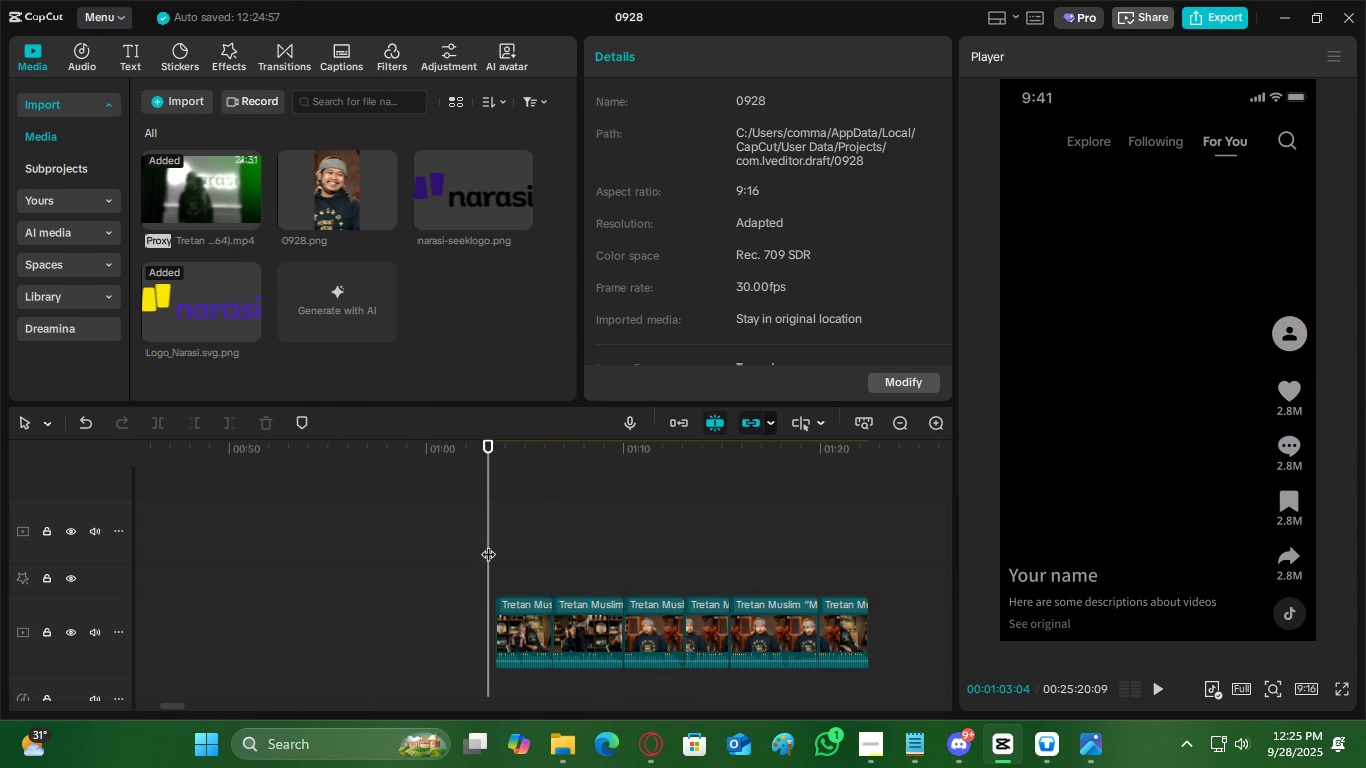 
key(Space)
 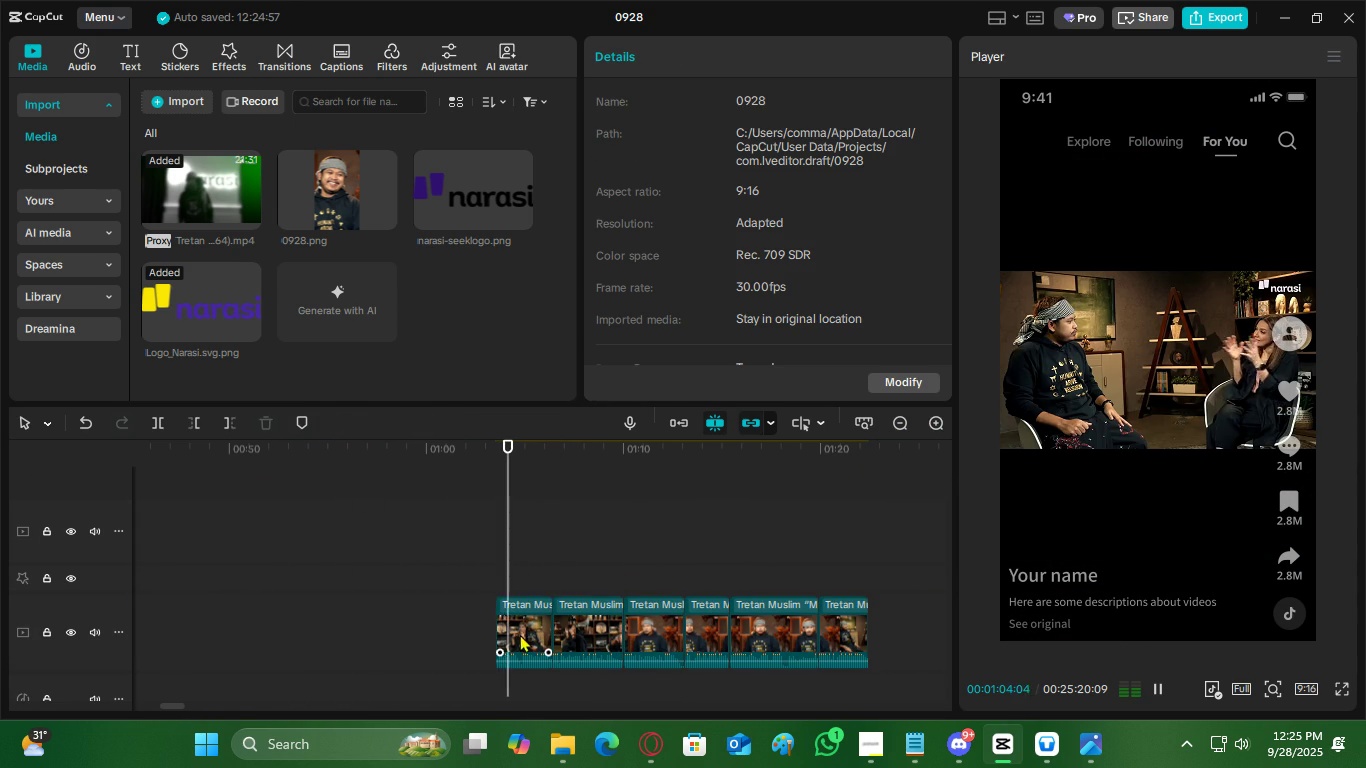 
left_click([520, 633])
 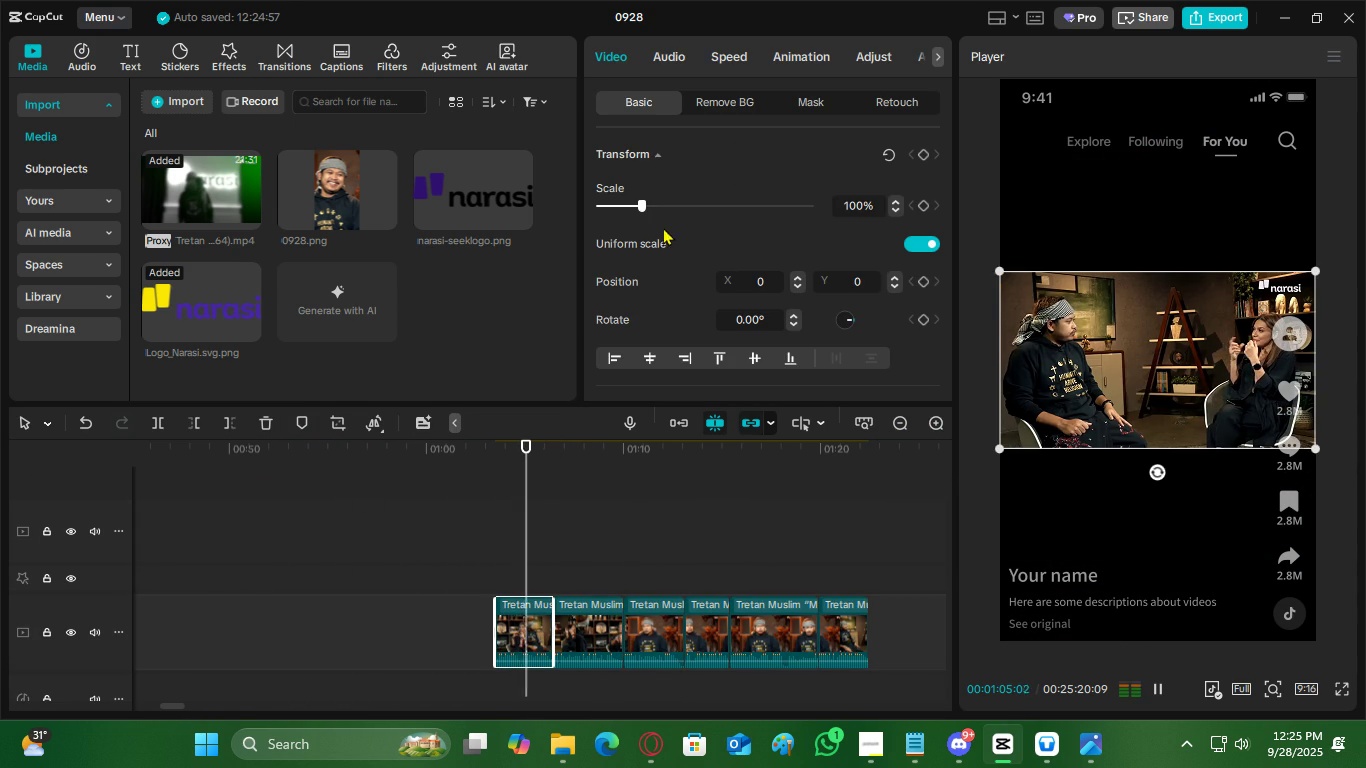 
key(Space)